 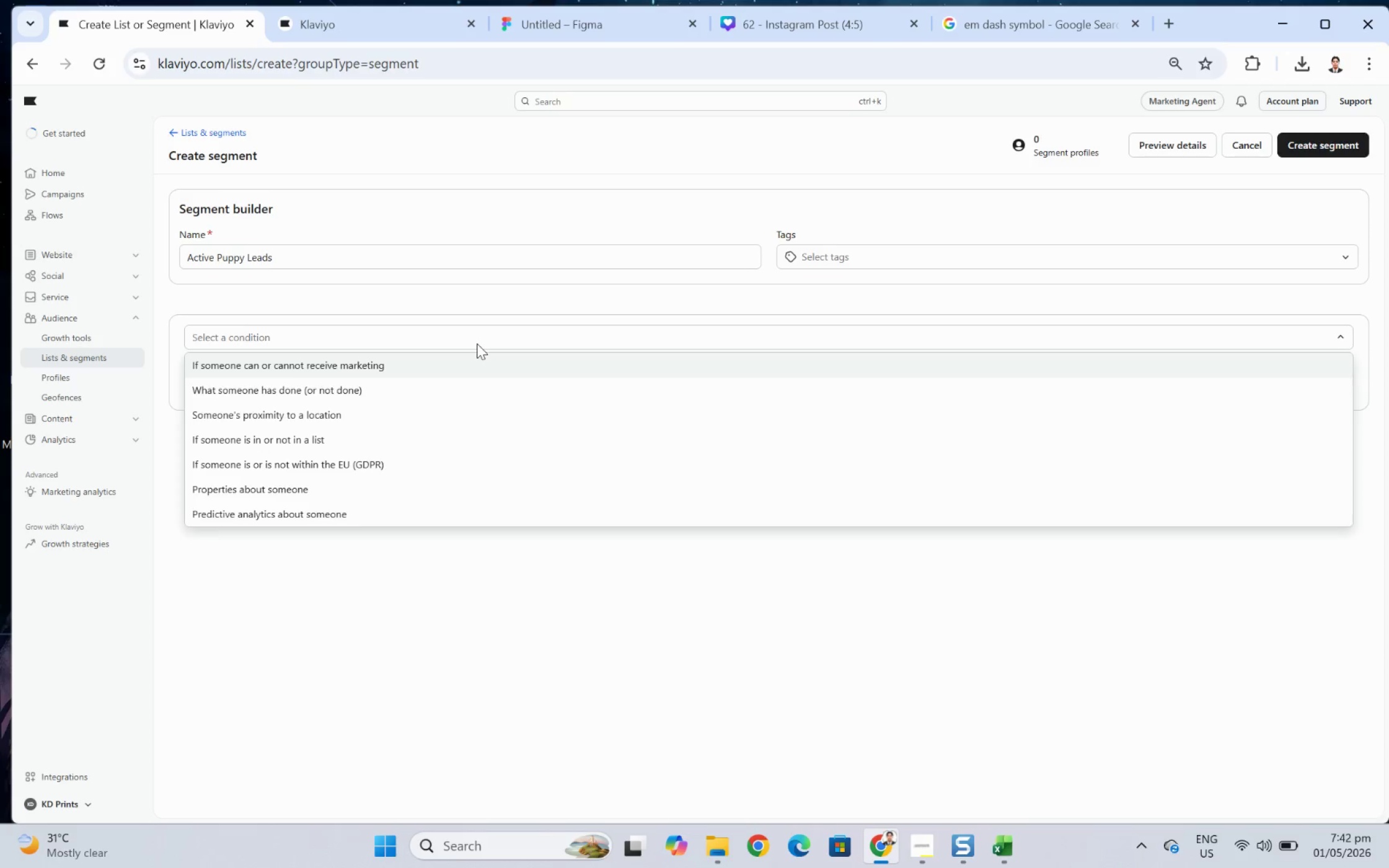 
left_click([355, 491])
 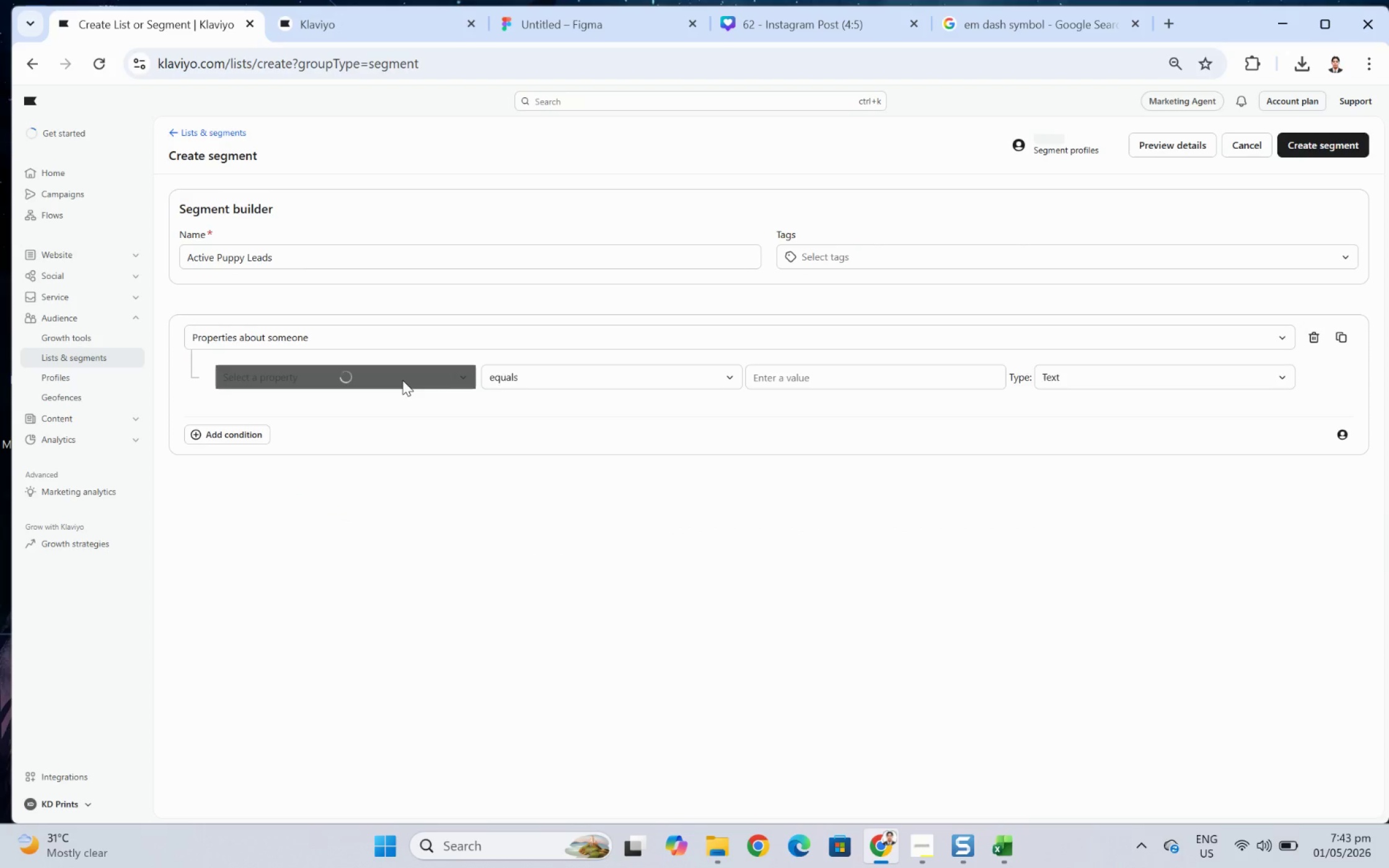 
left_click([402, 380])
 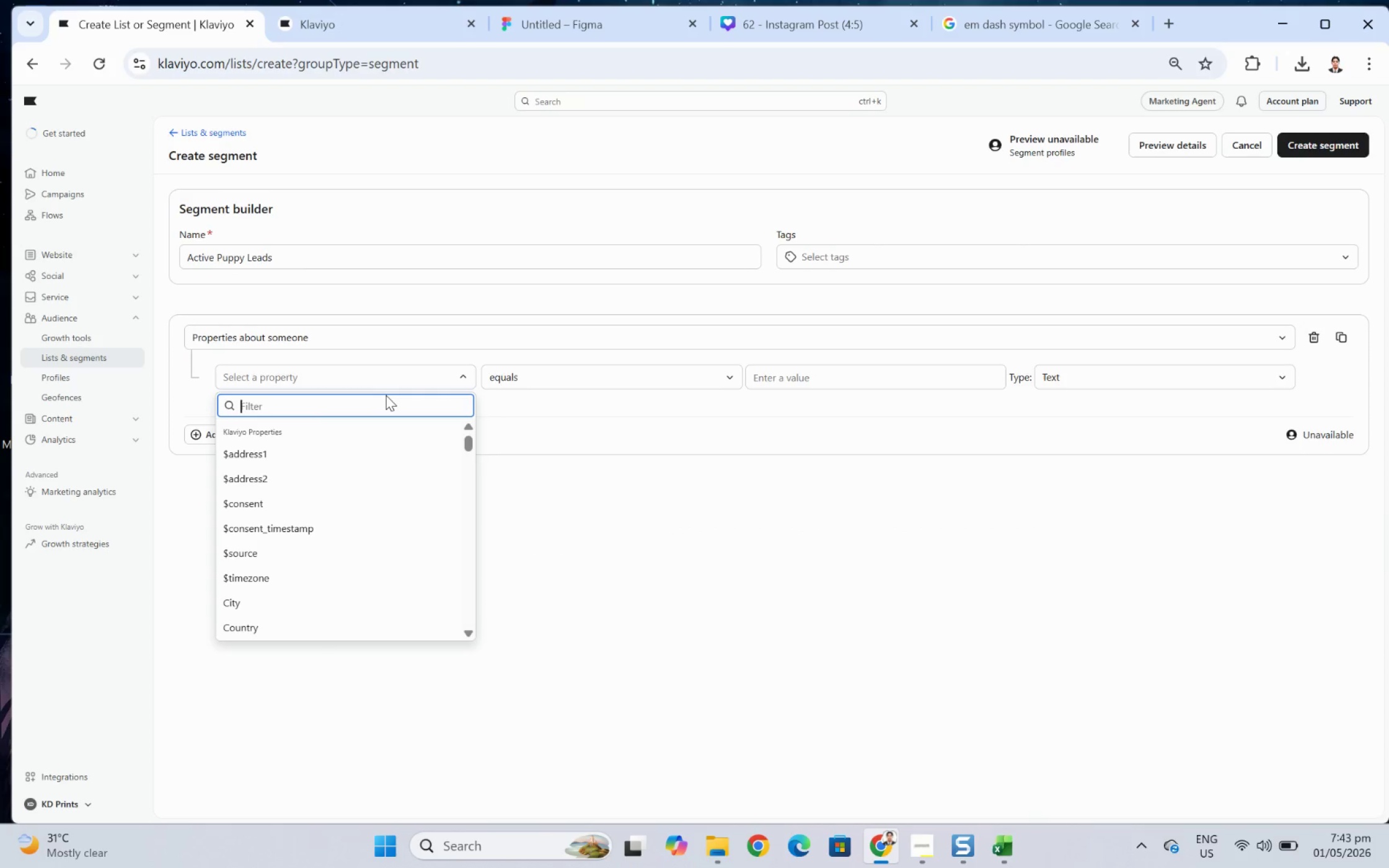 
type(PET)
 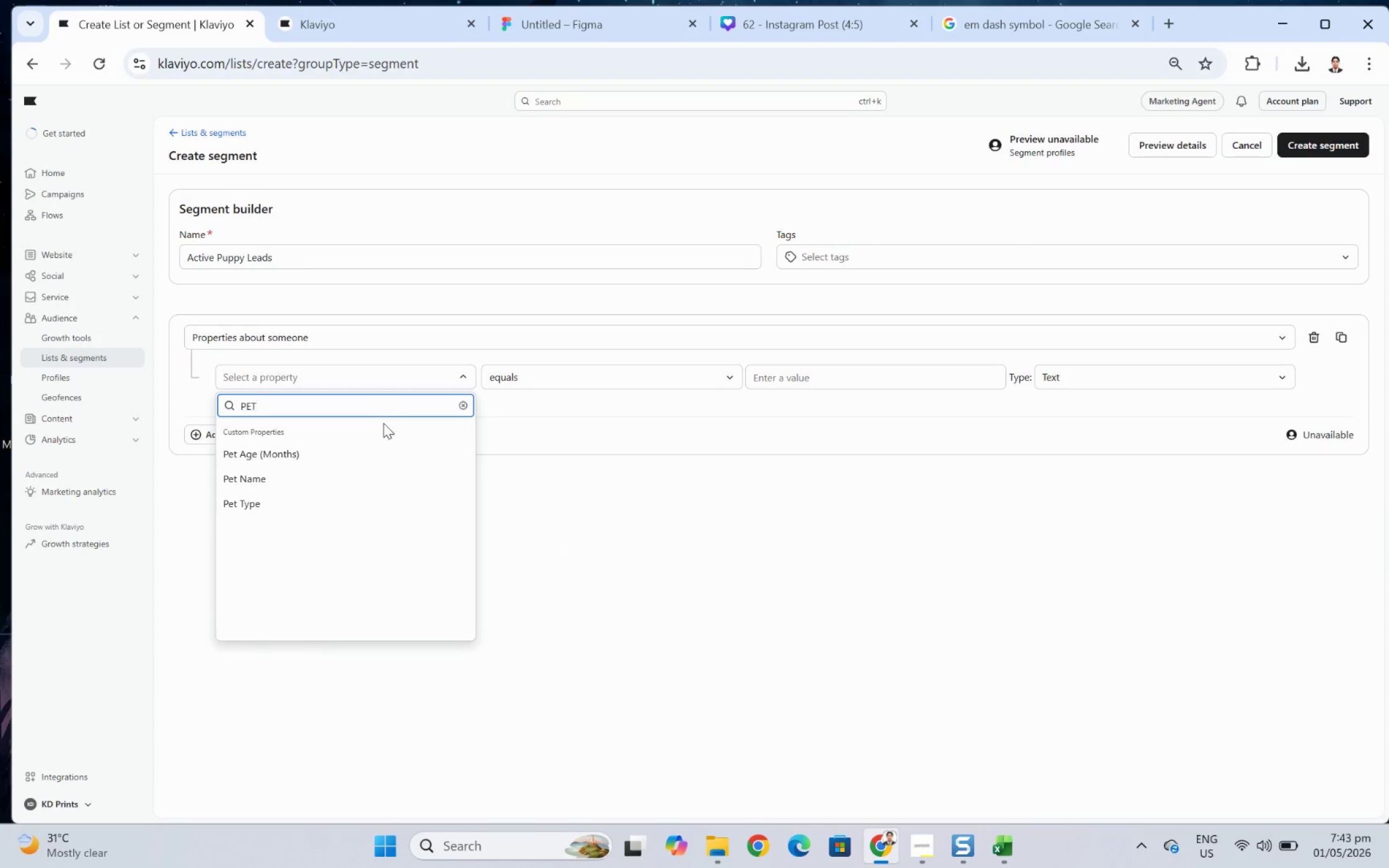 
left_click([379, 462])